 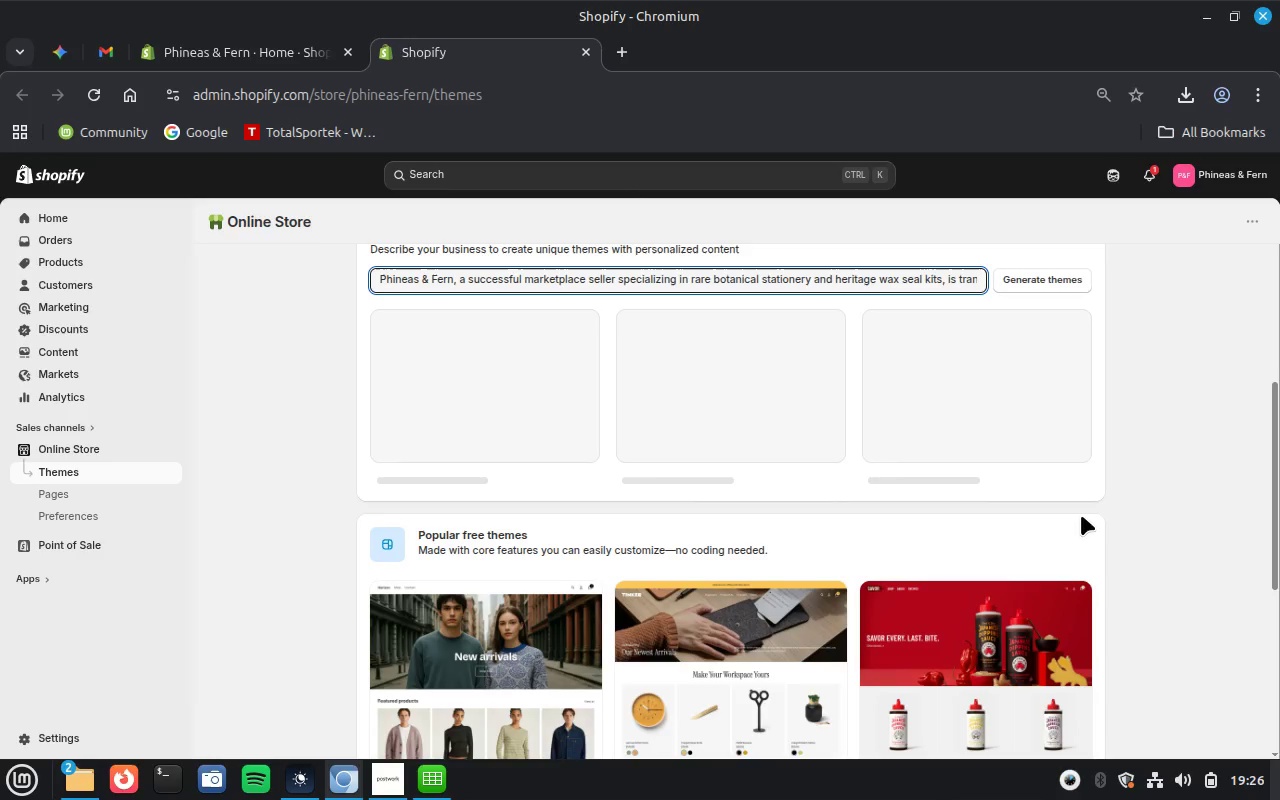 
left_click_drag(start_coordinate=[977, 283], to_coordinate=[1110, 271])
 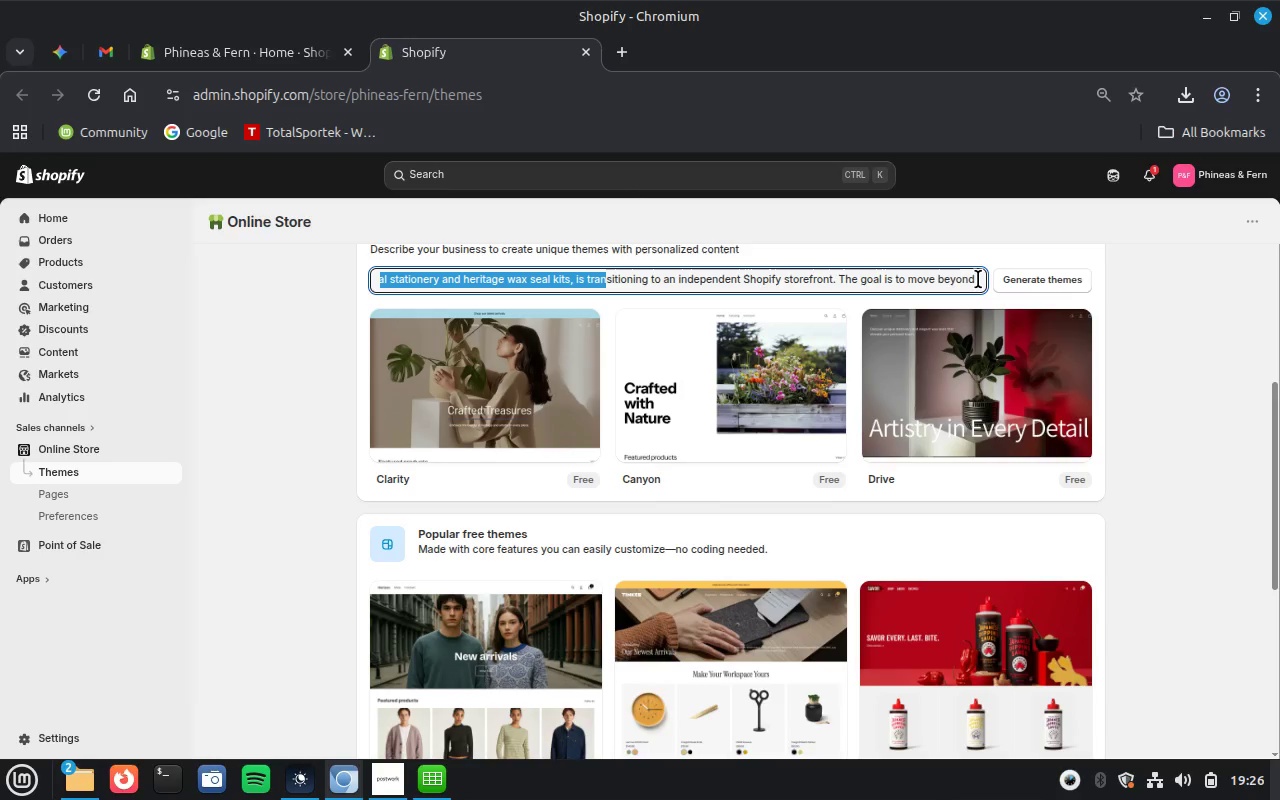 
left_click_drag(start_coordinate=[978, 279], to_coordinate=[1023, 278])
 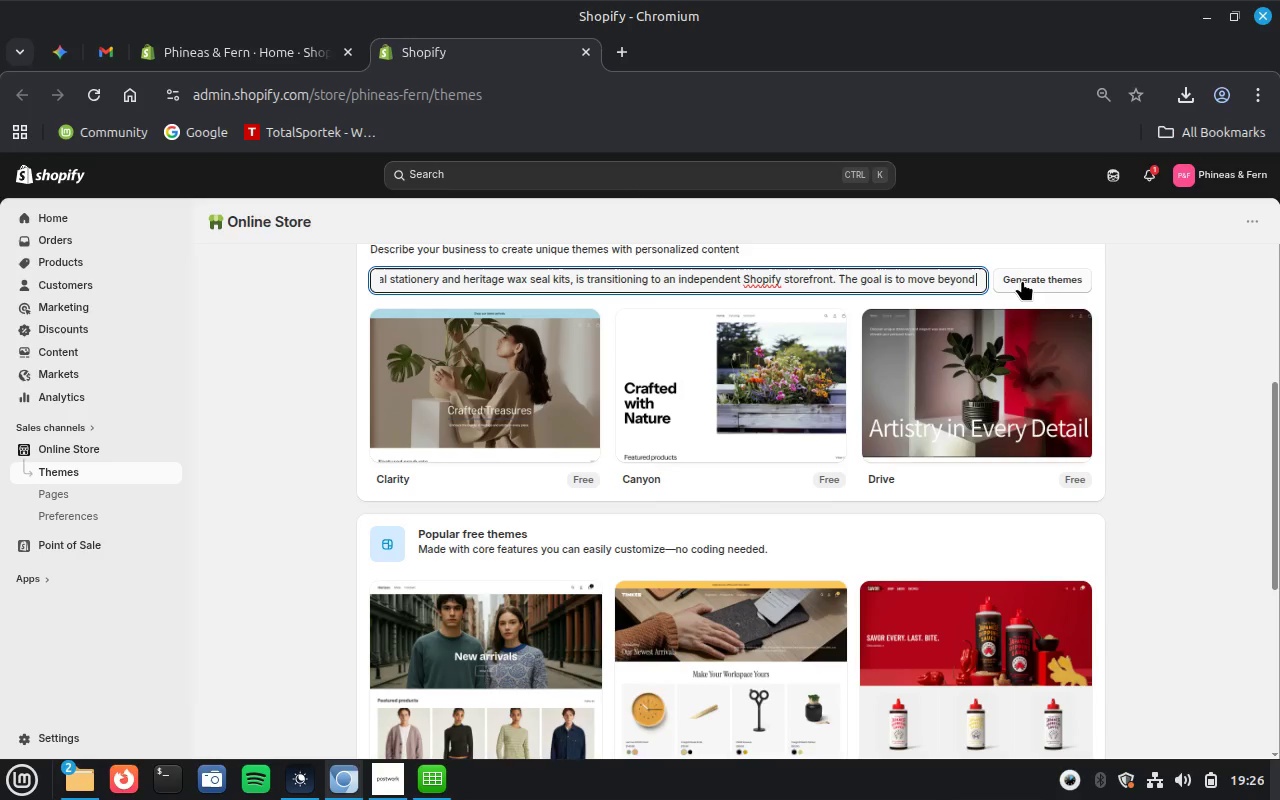 
type( dawn theme)
 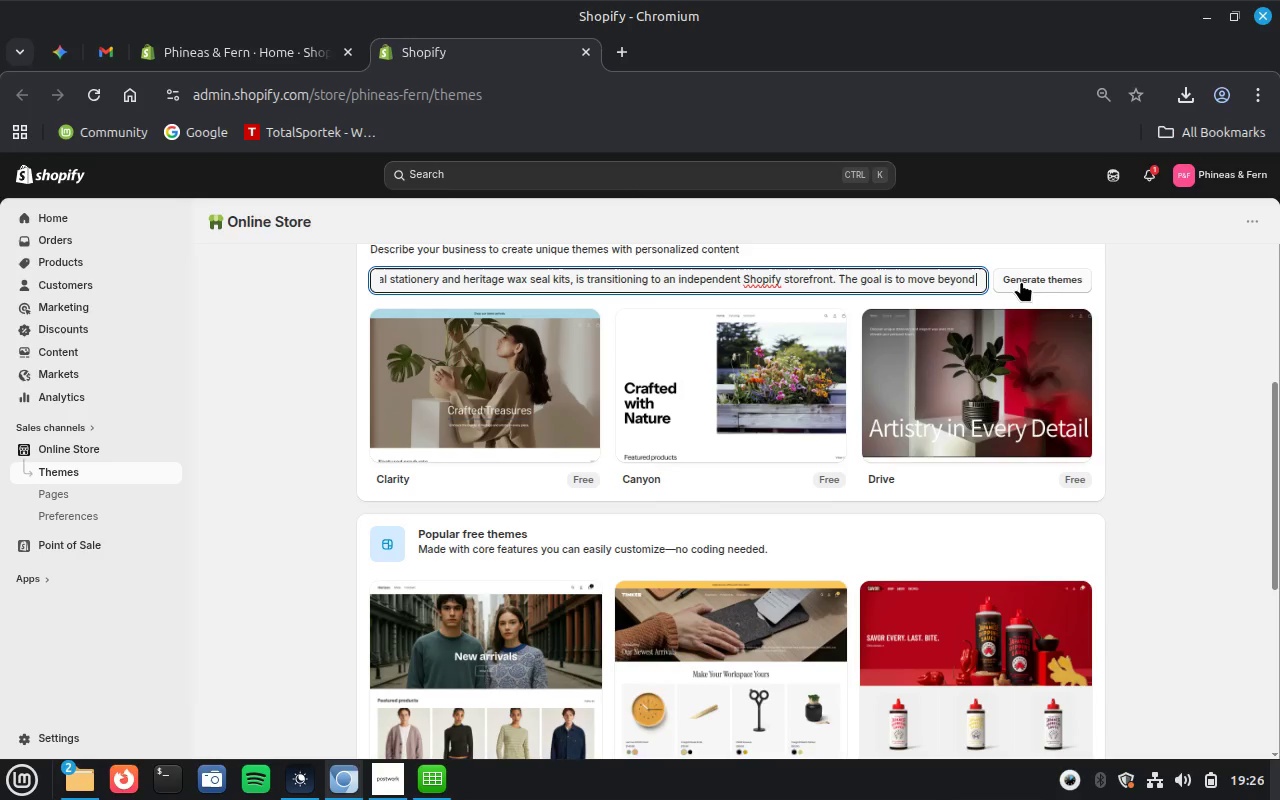 
key(Enter)
 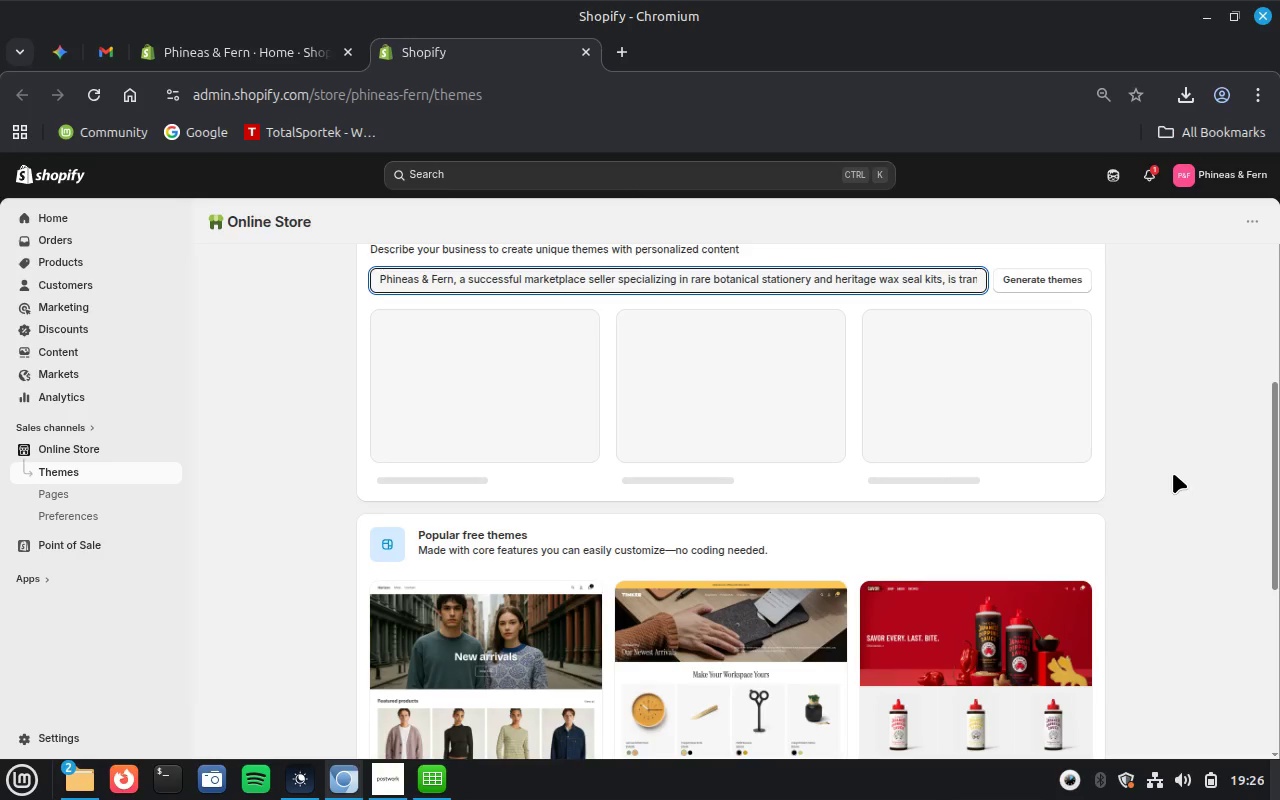 
wait(17.15)
 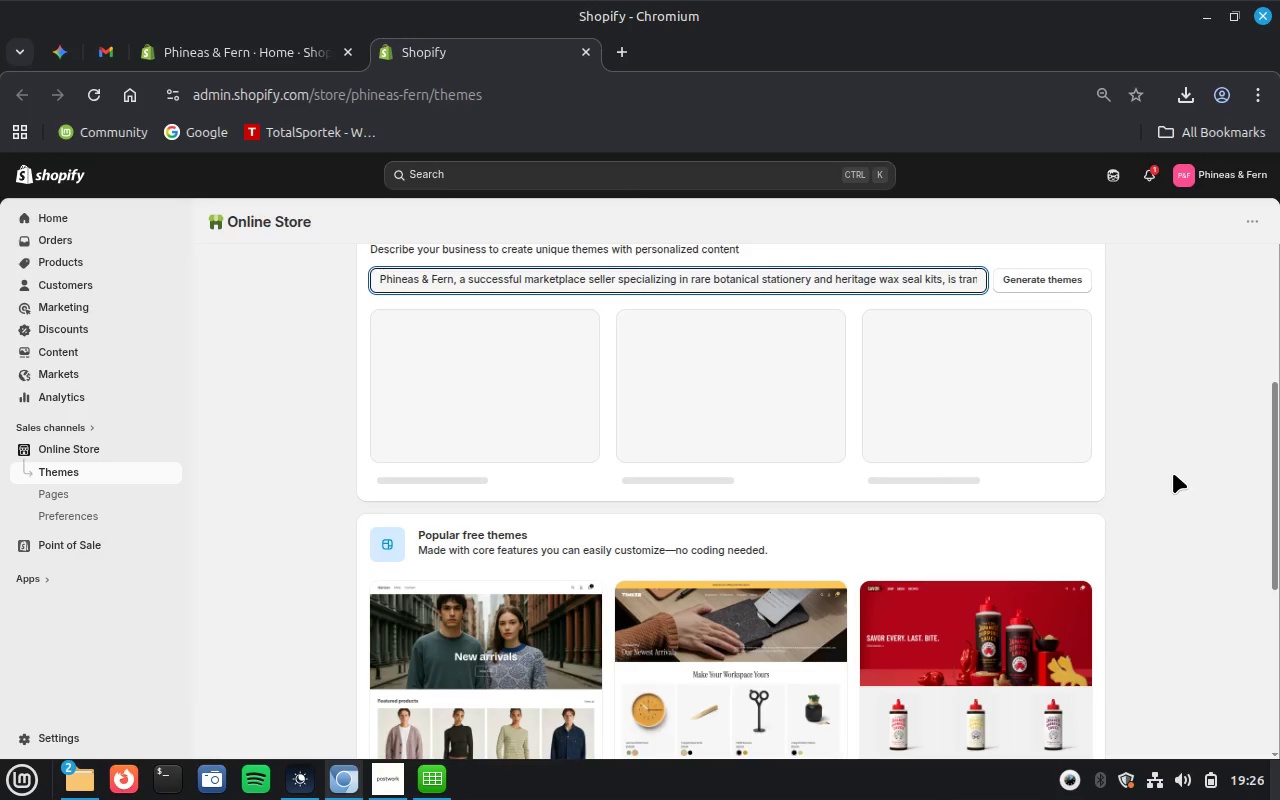 
scroll: coordinate [1136, 523], scroll_direction: down, amount: 5.0
 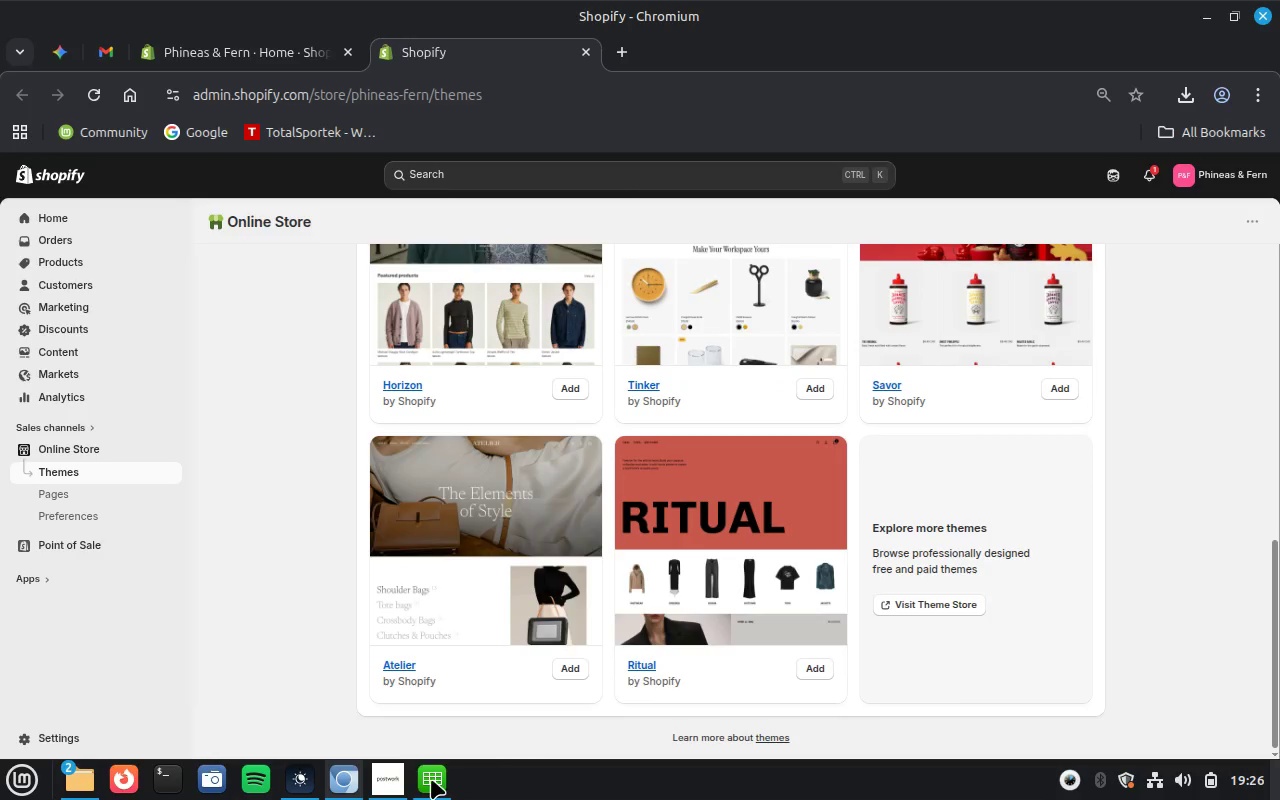 
left_click([383, 787])